 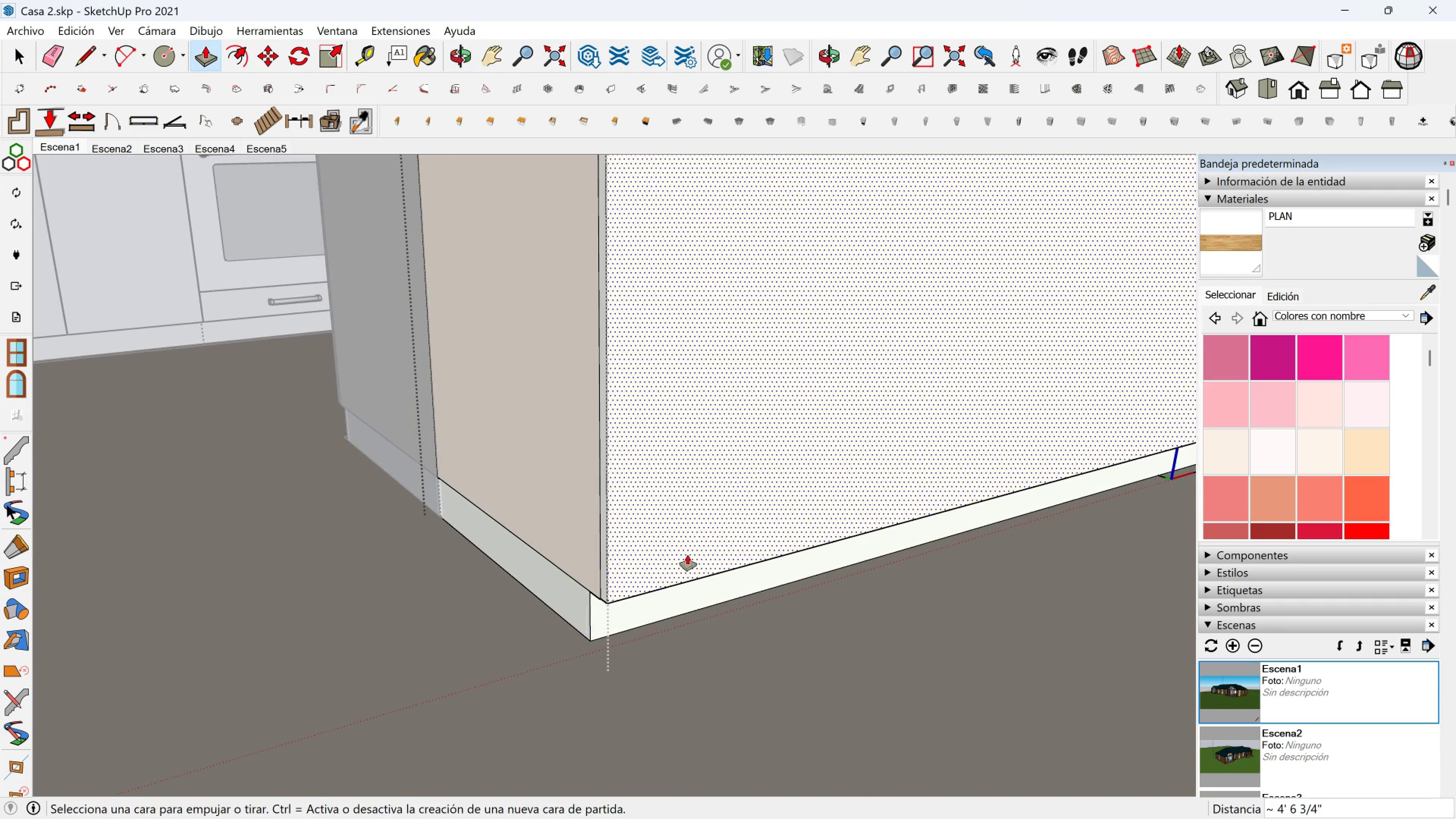 
scroll: coordinate [755, 496], scroll_direction: down, amount: 3.0
 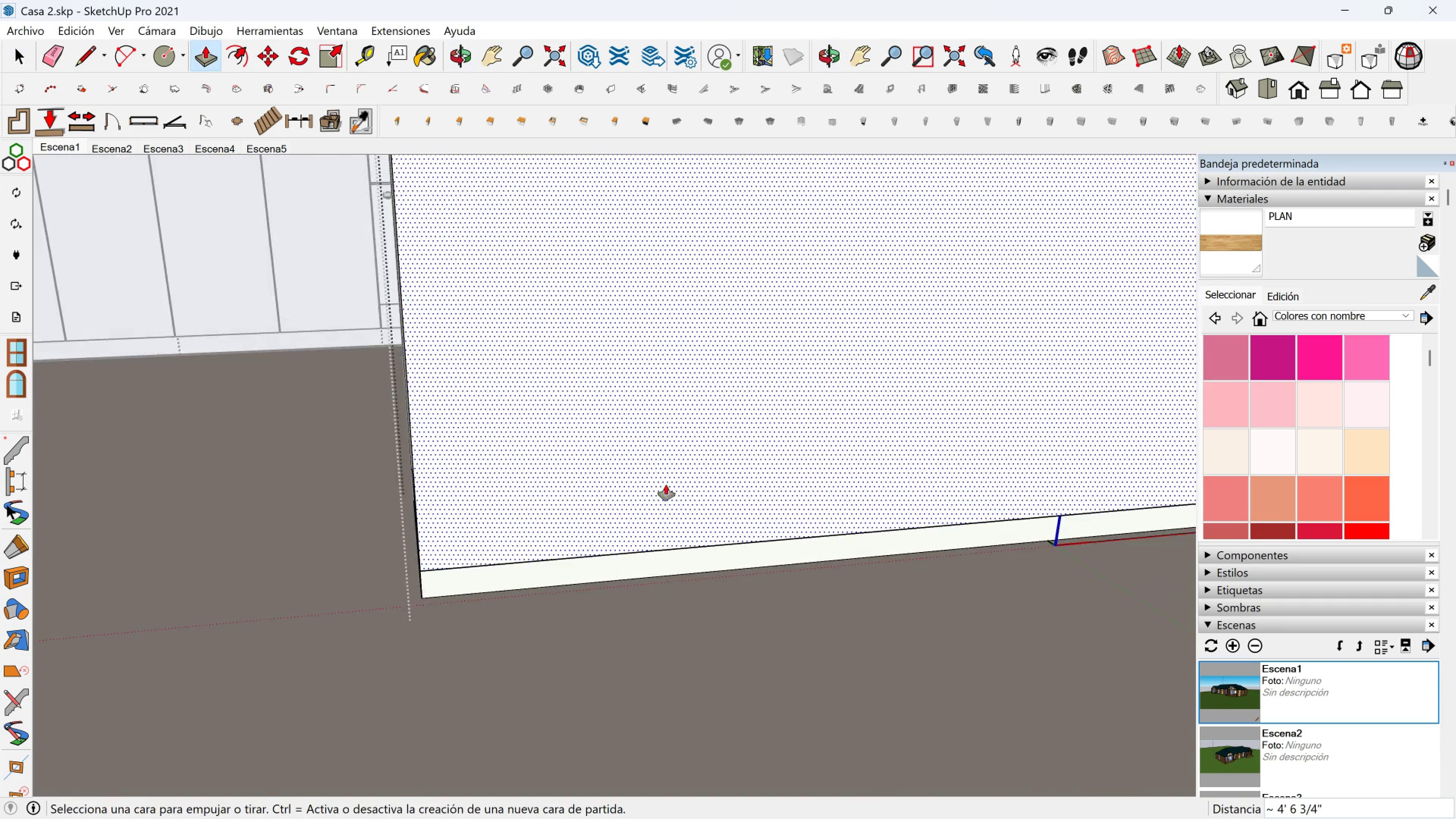 
key(Space)
 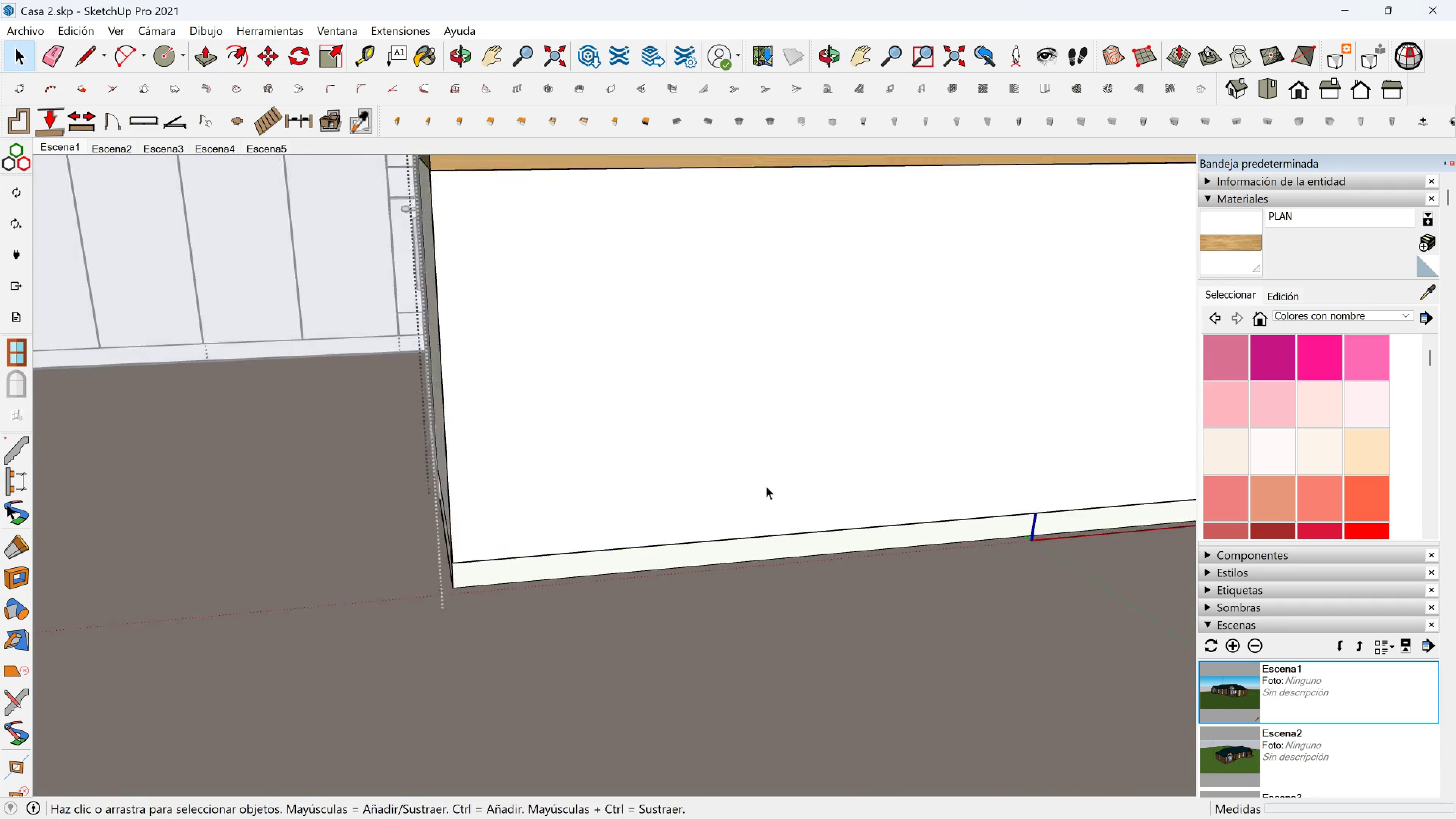 
scroll: coordinate [823, 452], scroll_direction: down, amount: 7.0
 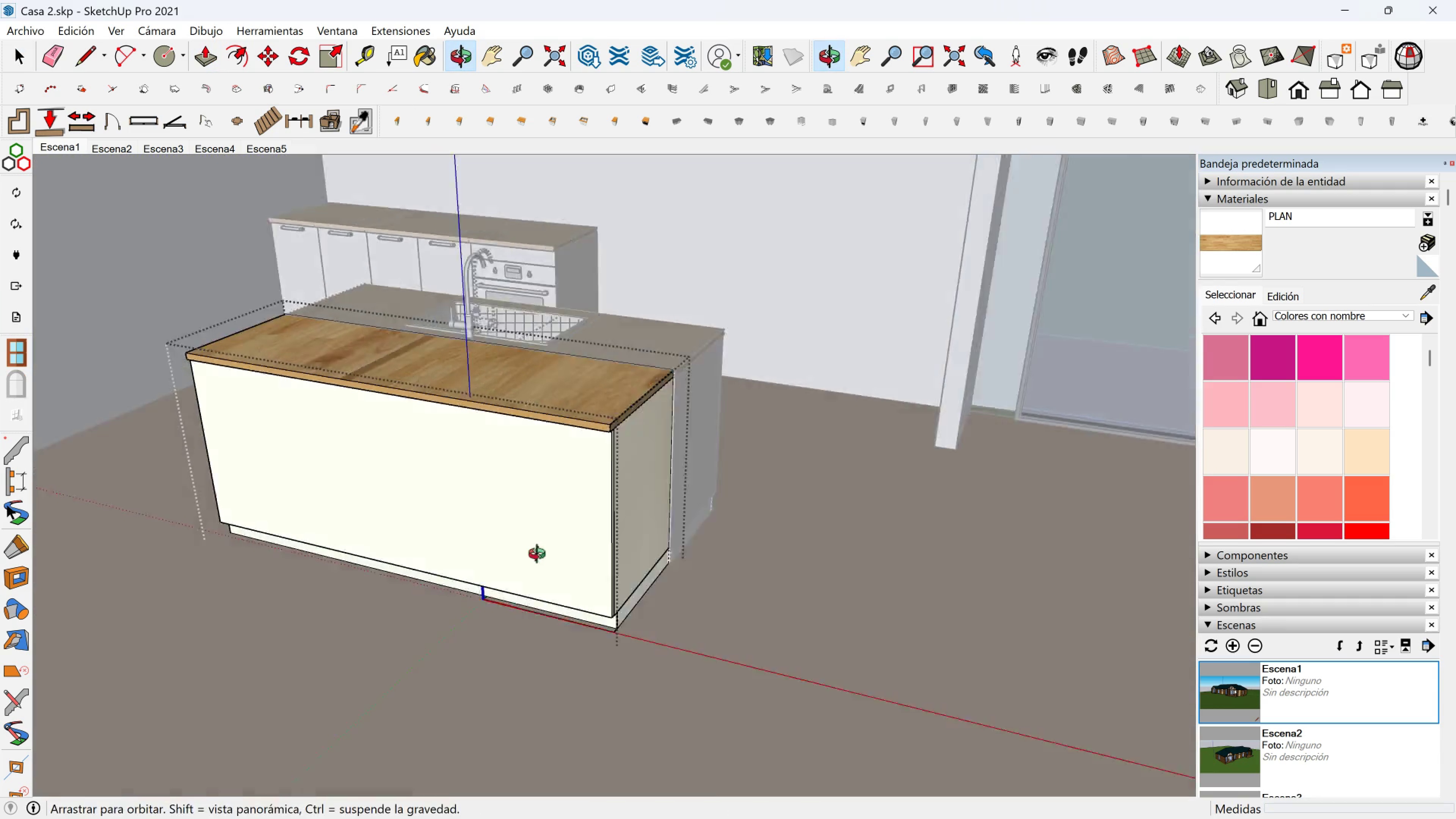 
key(Shift+ShiftLeft)
 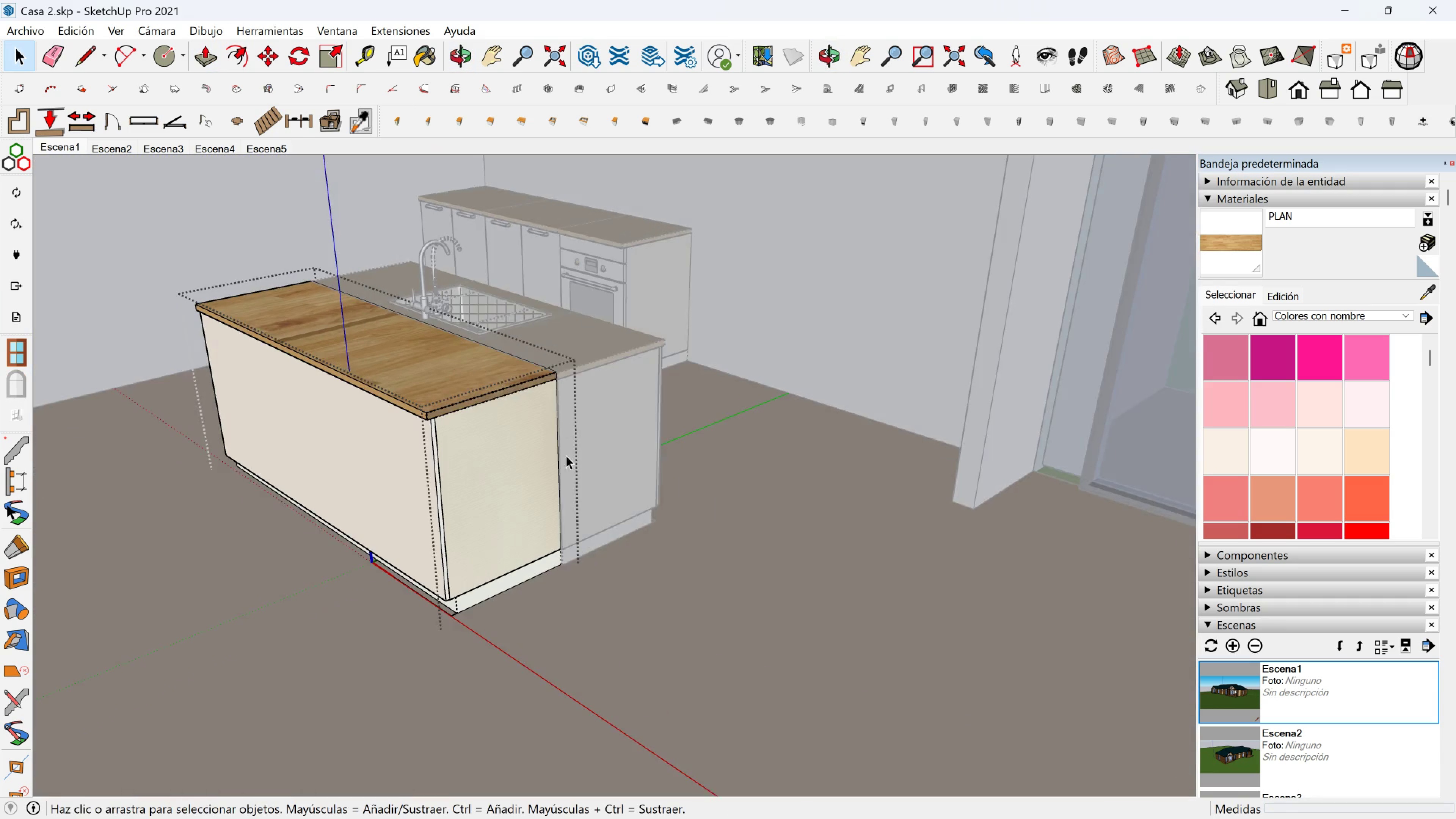 
key(Escape)
 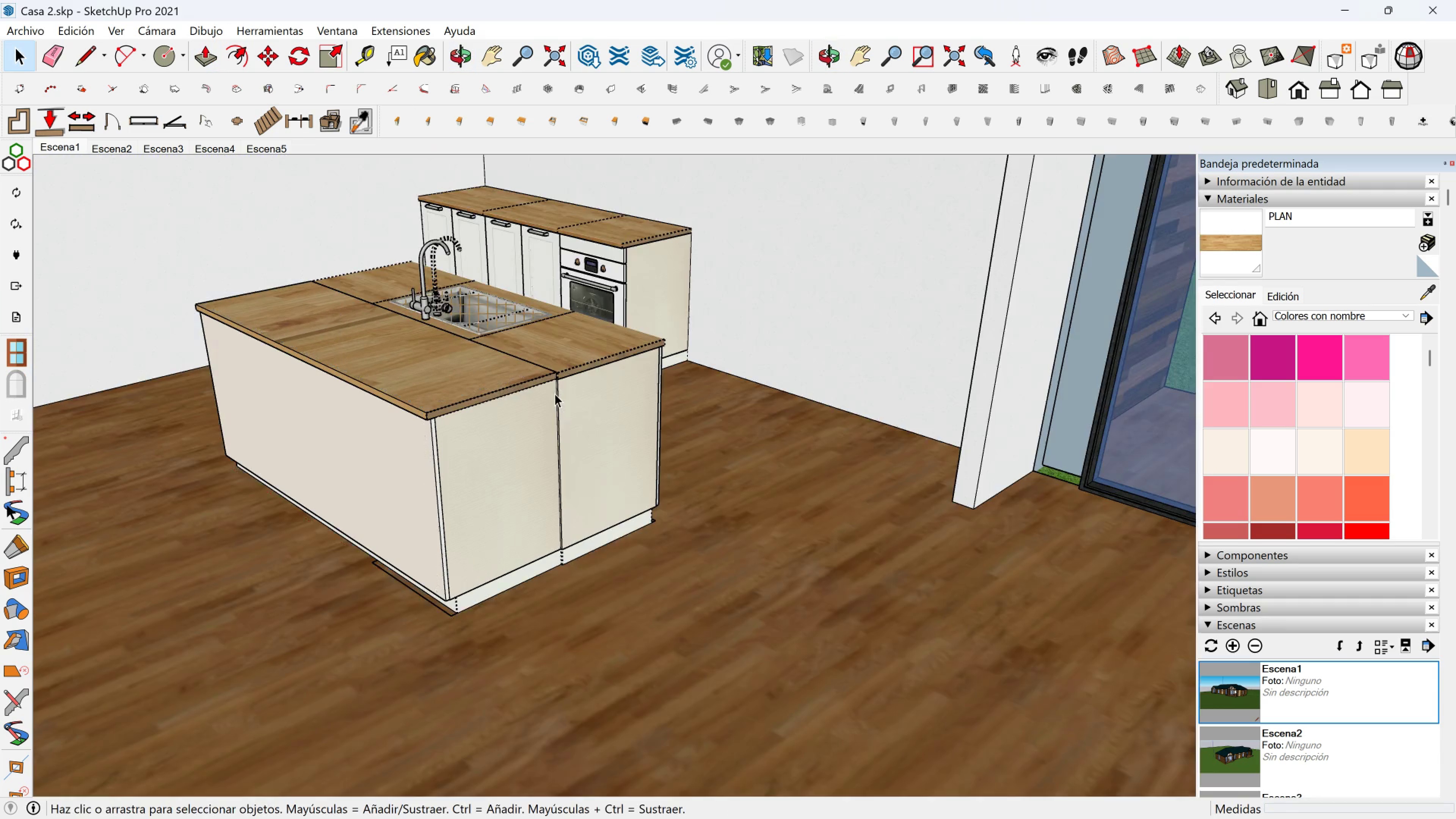 
key(Escape)
 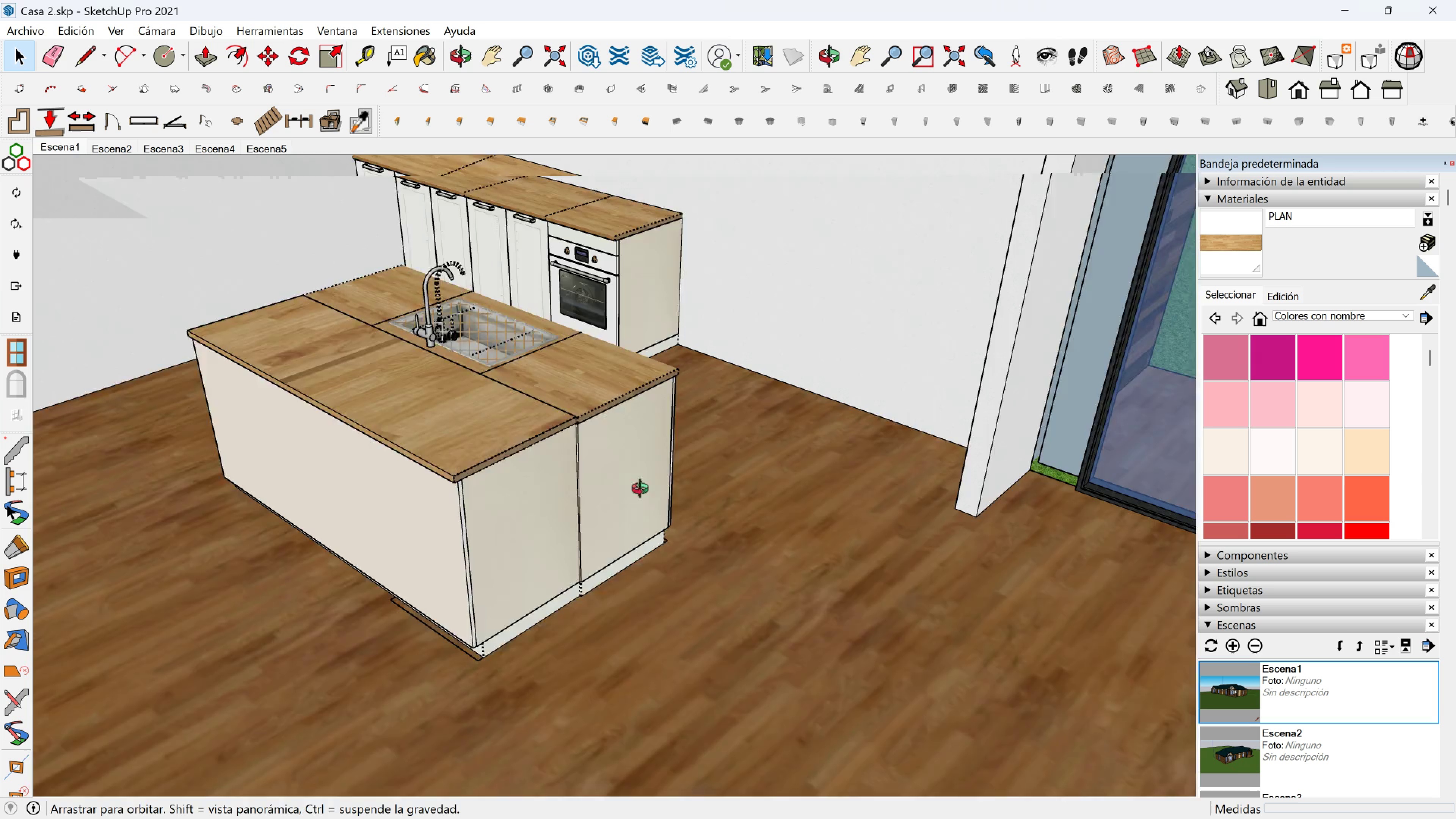 
key(Shift+ShiftLeft)
 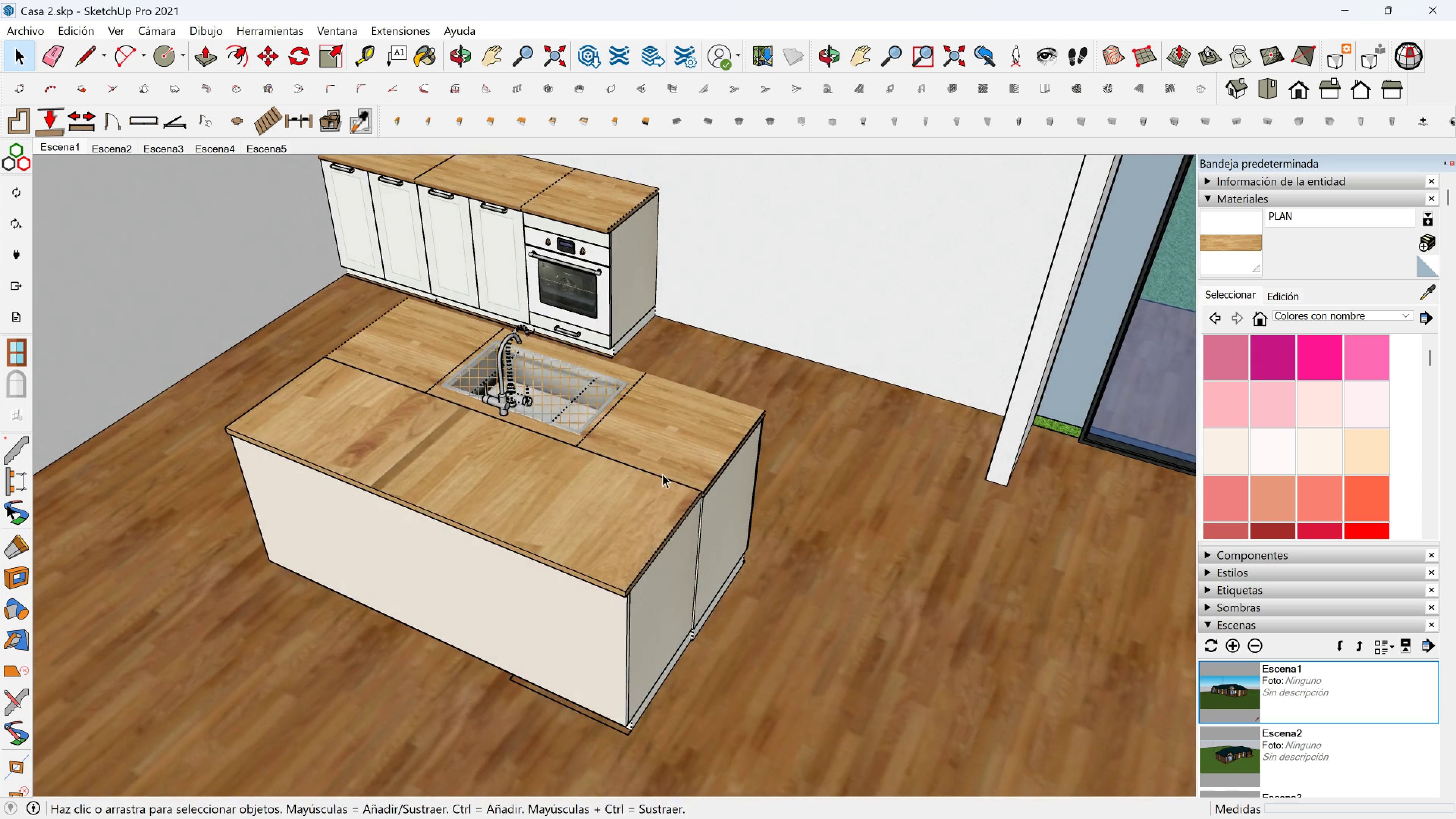 
scroll: coordinate [585, 453], scroll_direction: down, amount: 2.0